 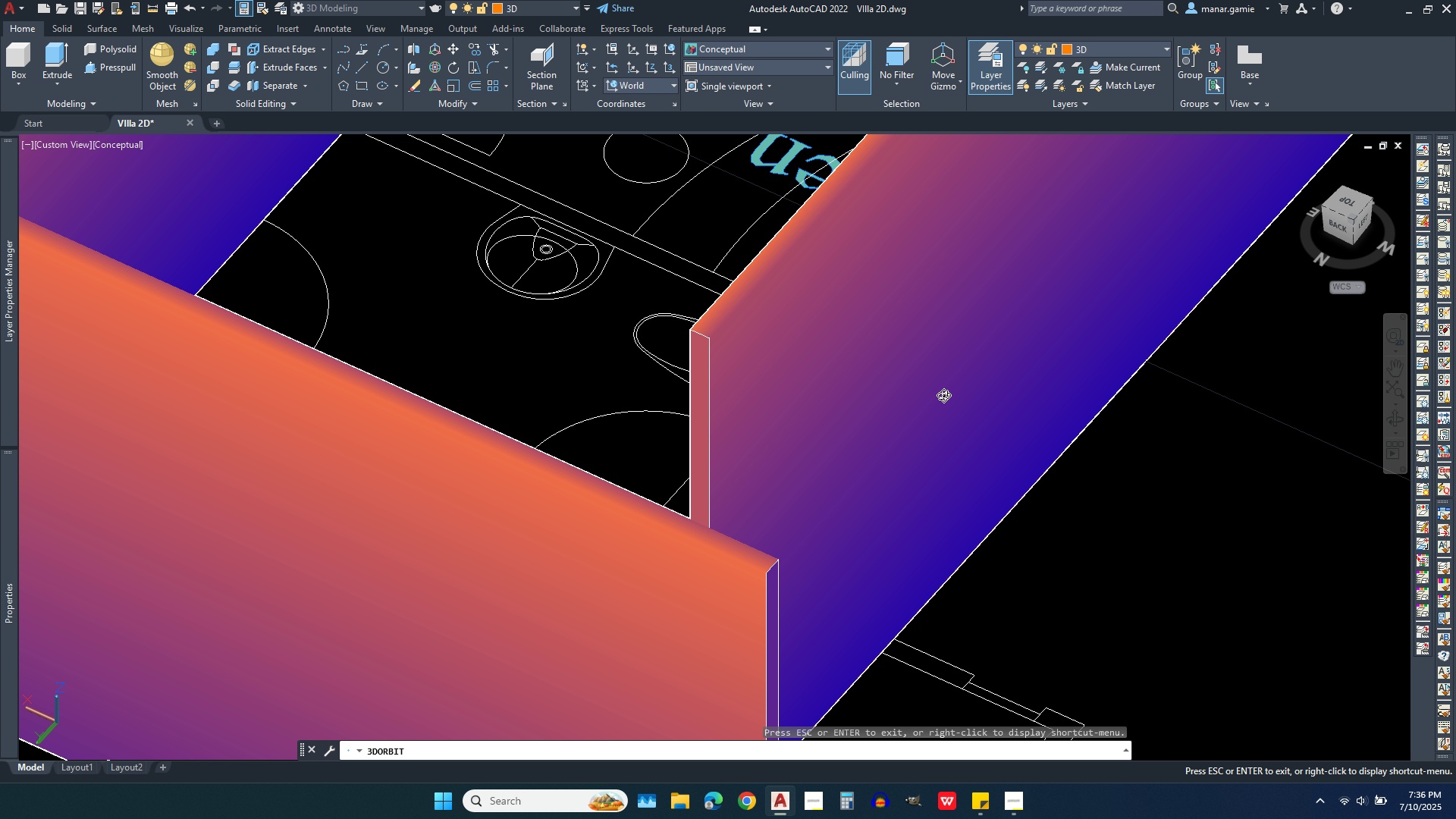 
right_click([1106, 411])
 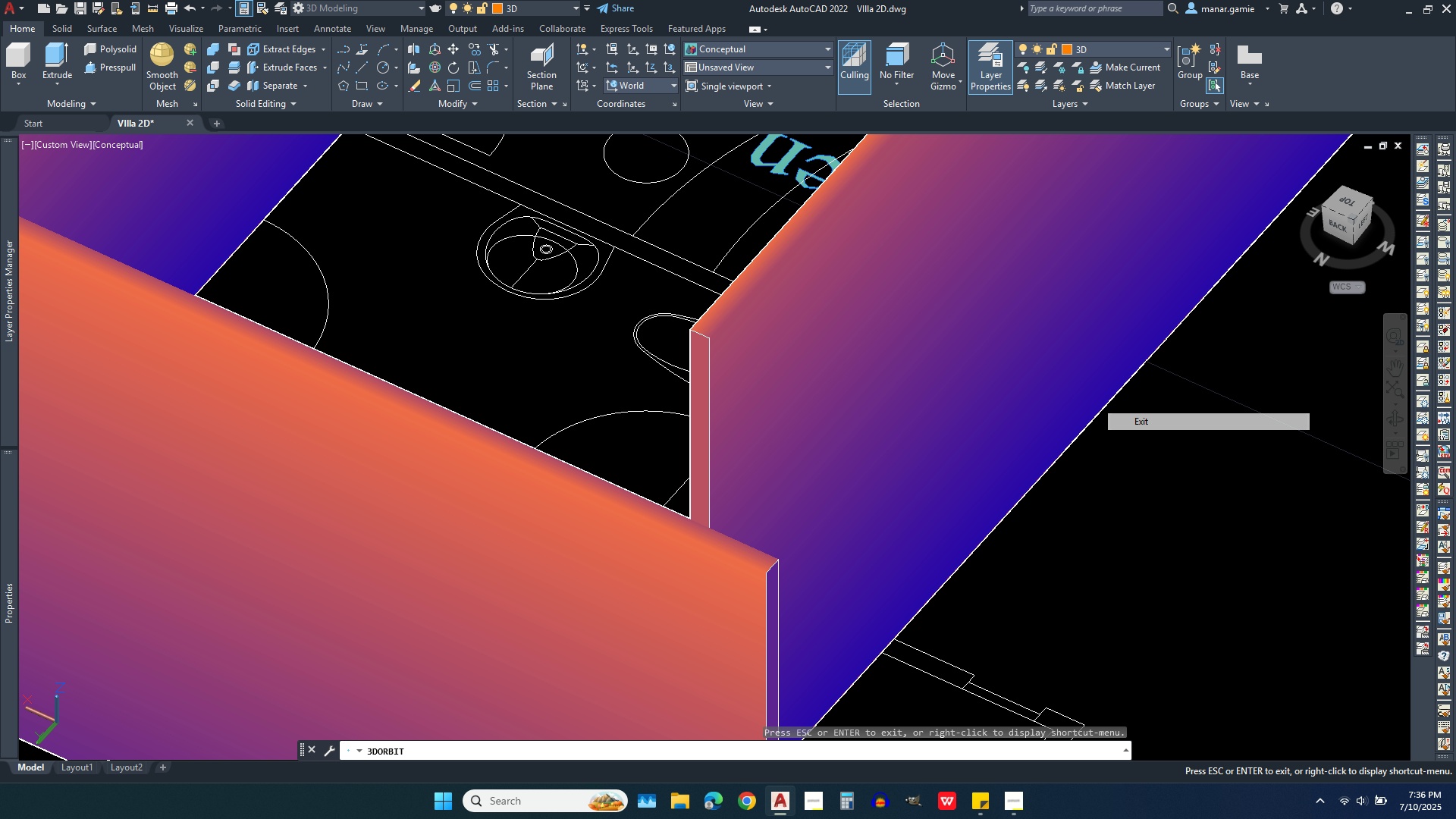 
left_click([1141, 422])
 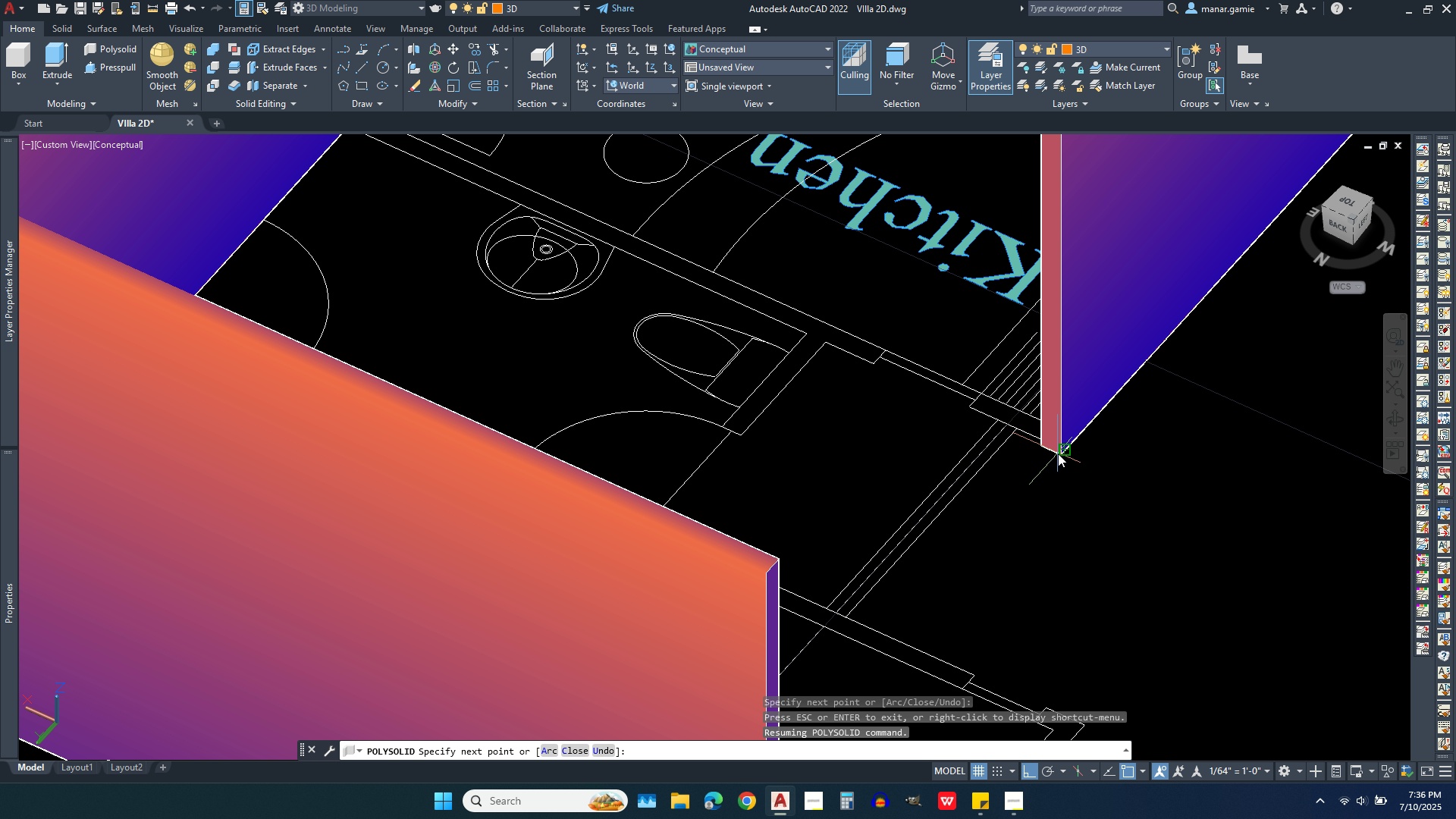 
left_click([1060, 453])
 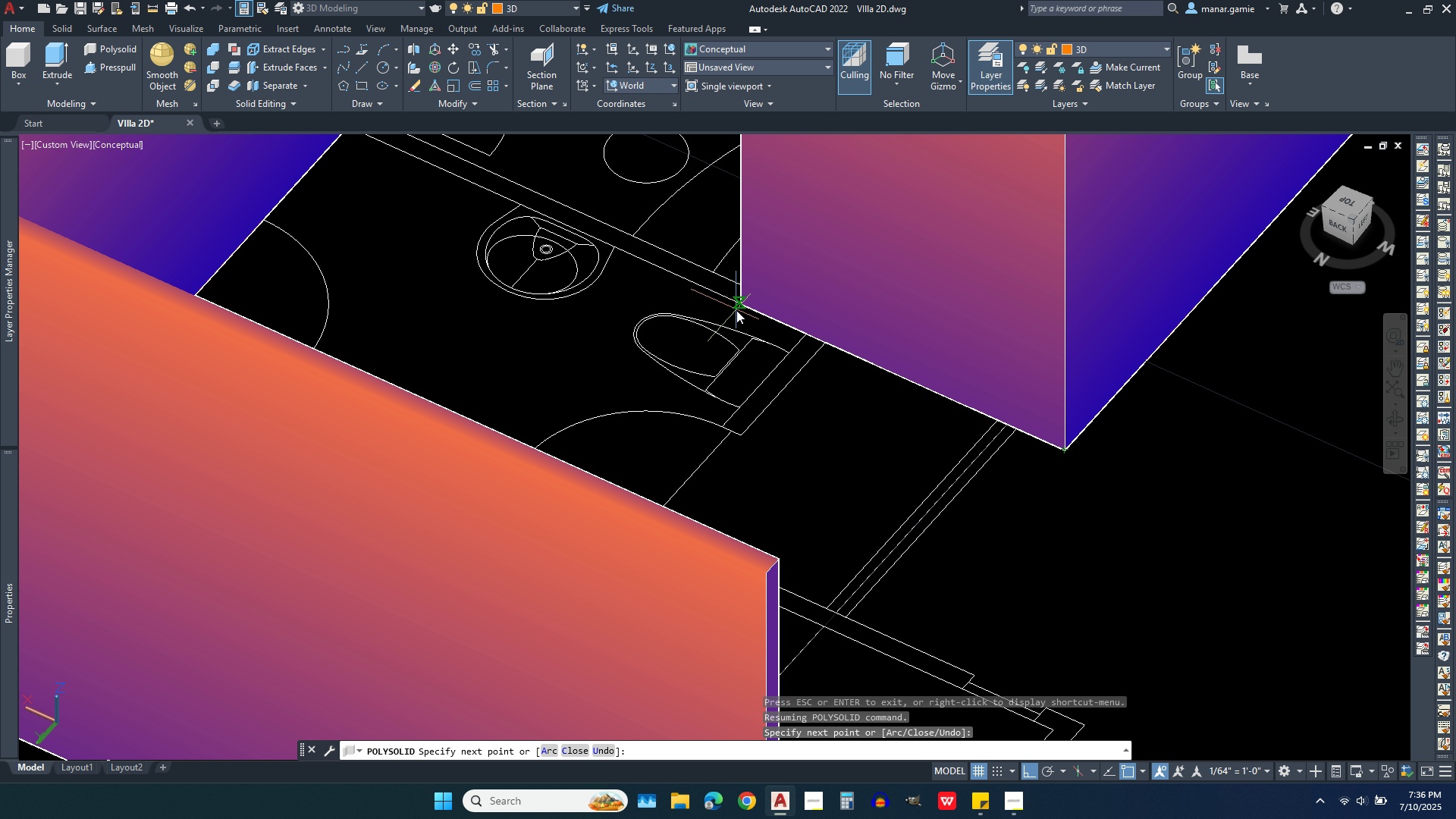 
scroll: coordinate [975, 414], scroll_direction: down, amount: 2.0
 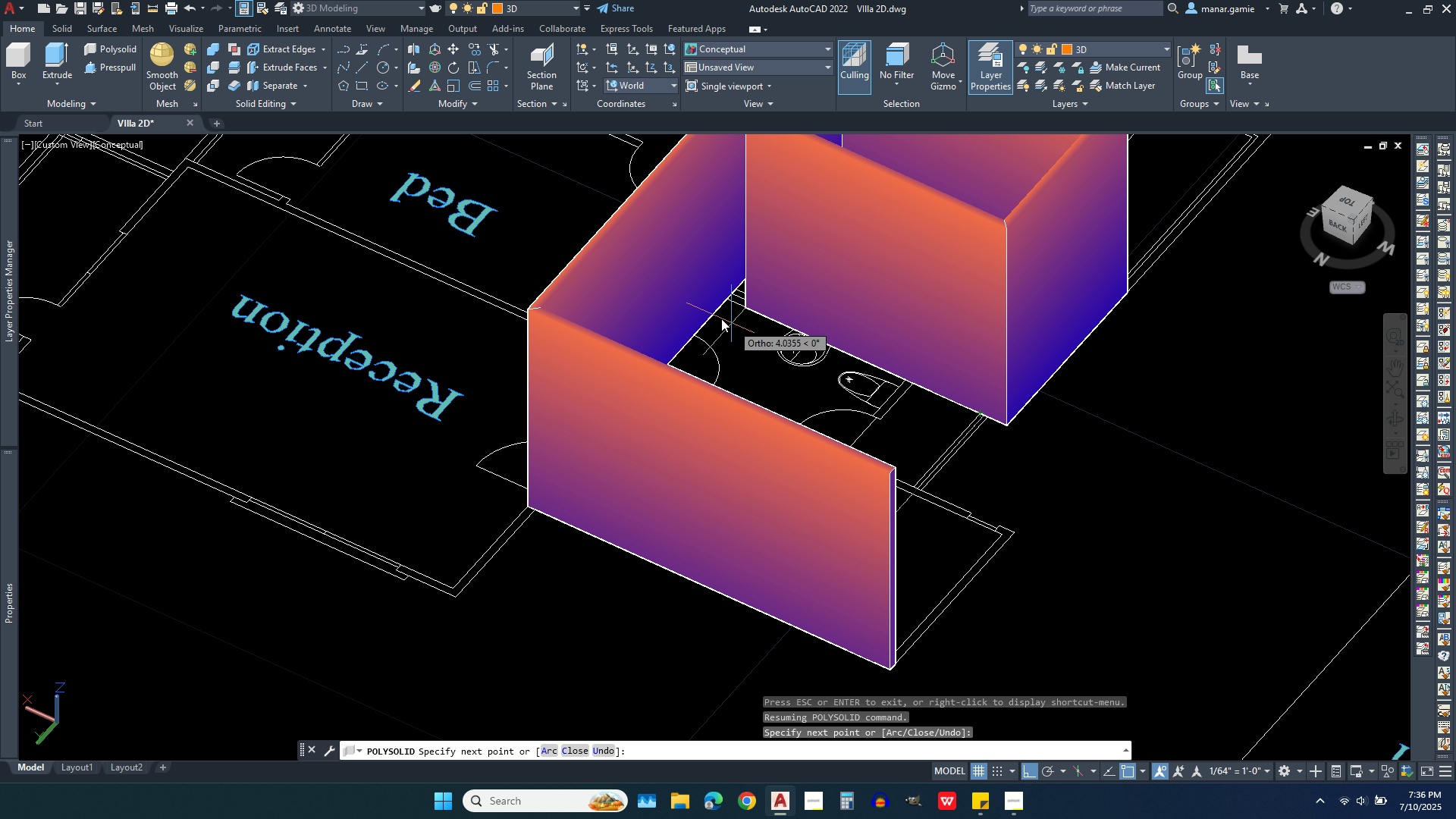 
scroll: coordinate [711, 313], scroll_direction: up, amount: 4.0
 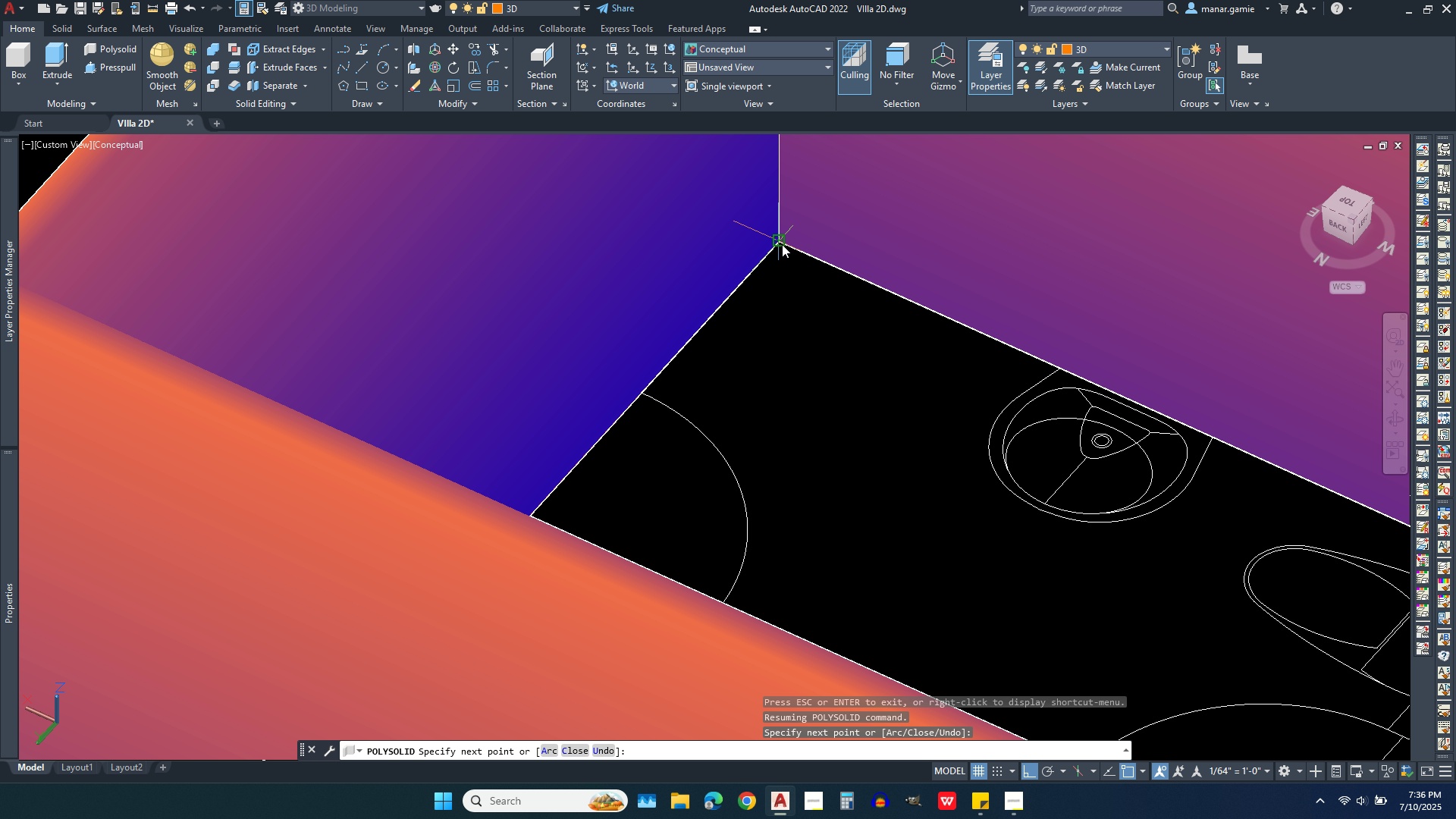 
left_click([782, 244])
 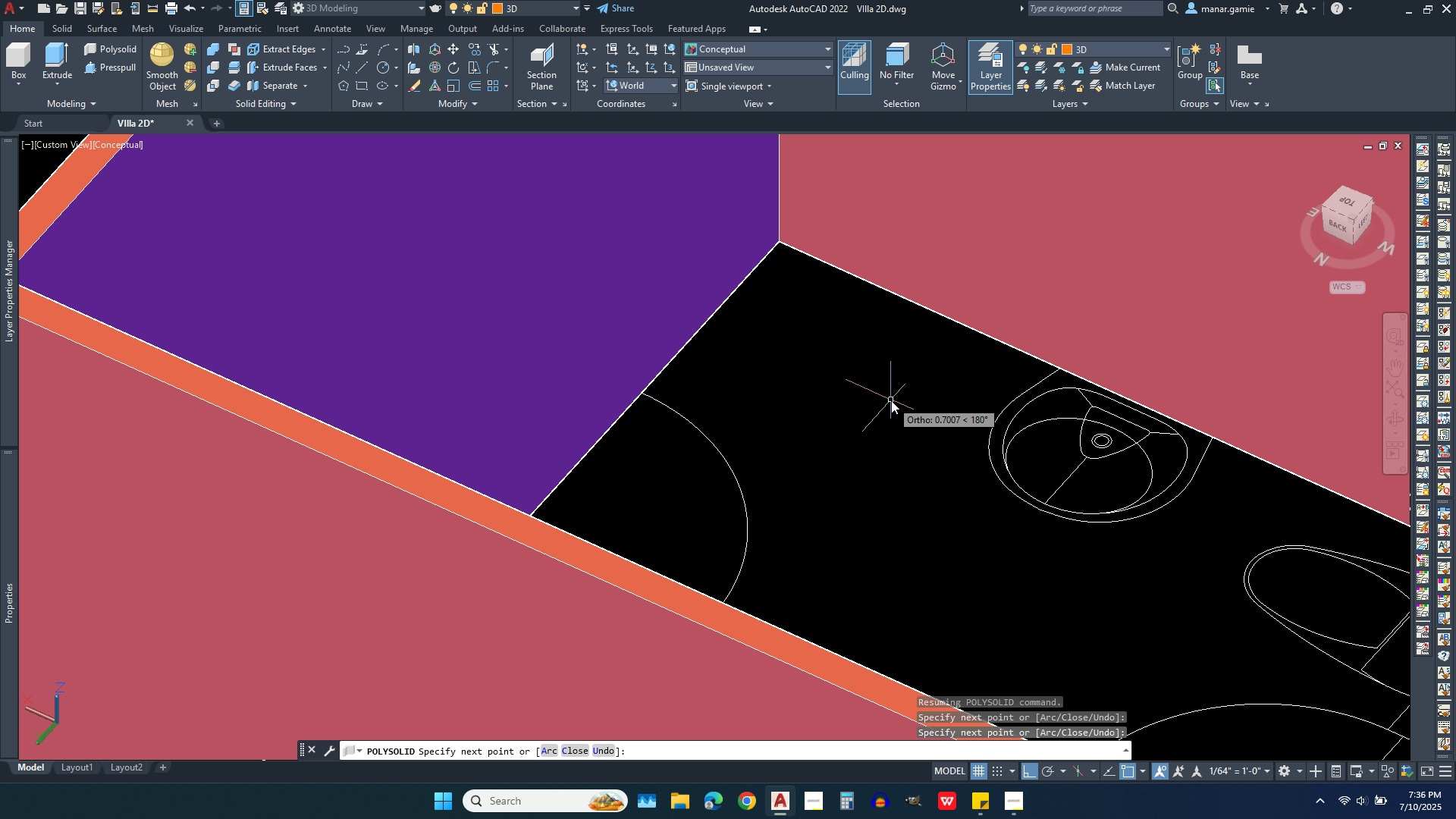 
right_click([891, 400])
 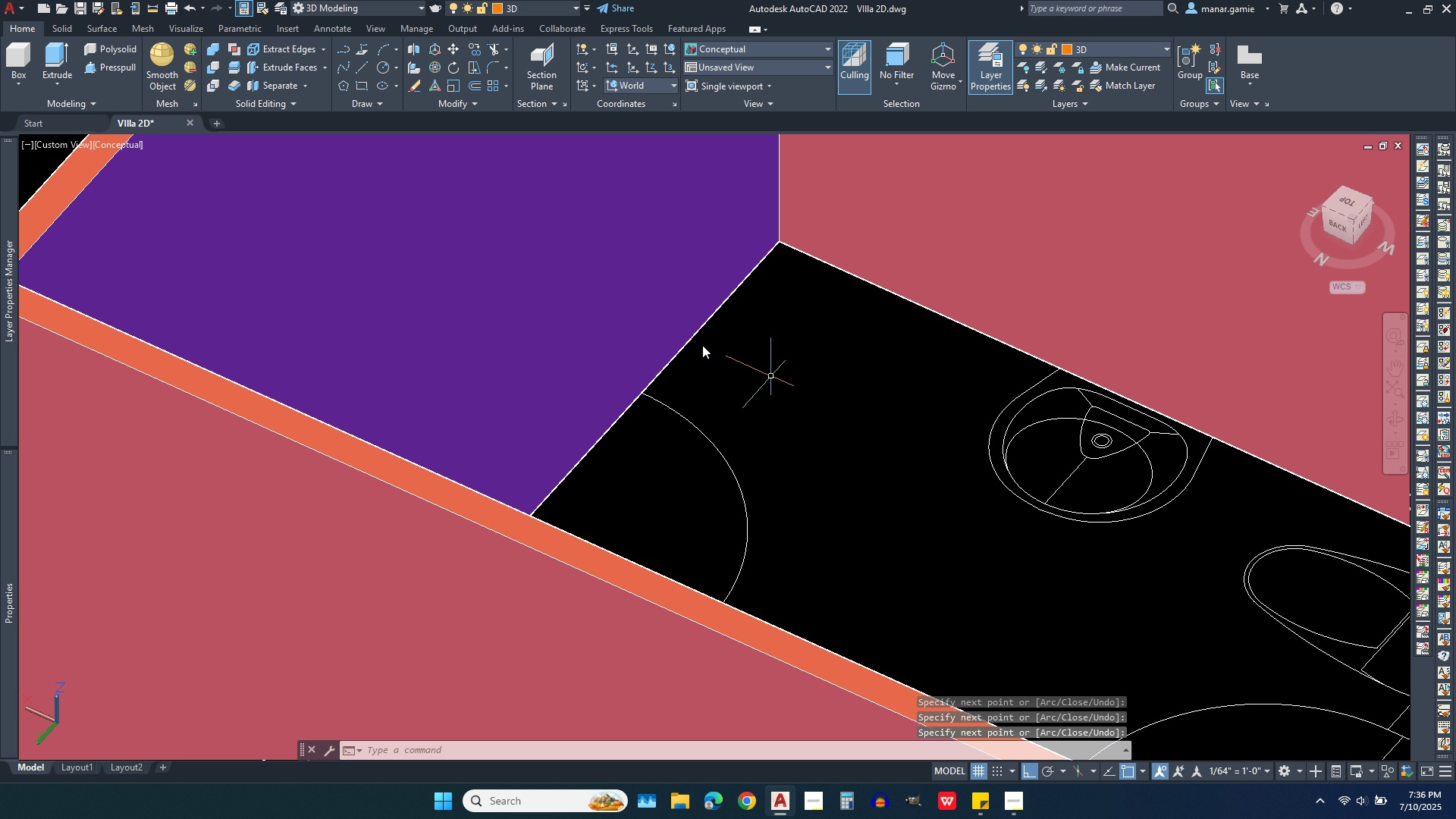 
scroll: coordinate [1225, 547], scroll_direction: down, amount: 5.0
 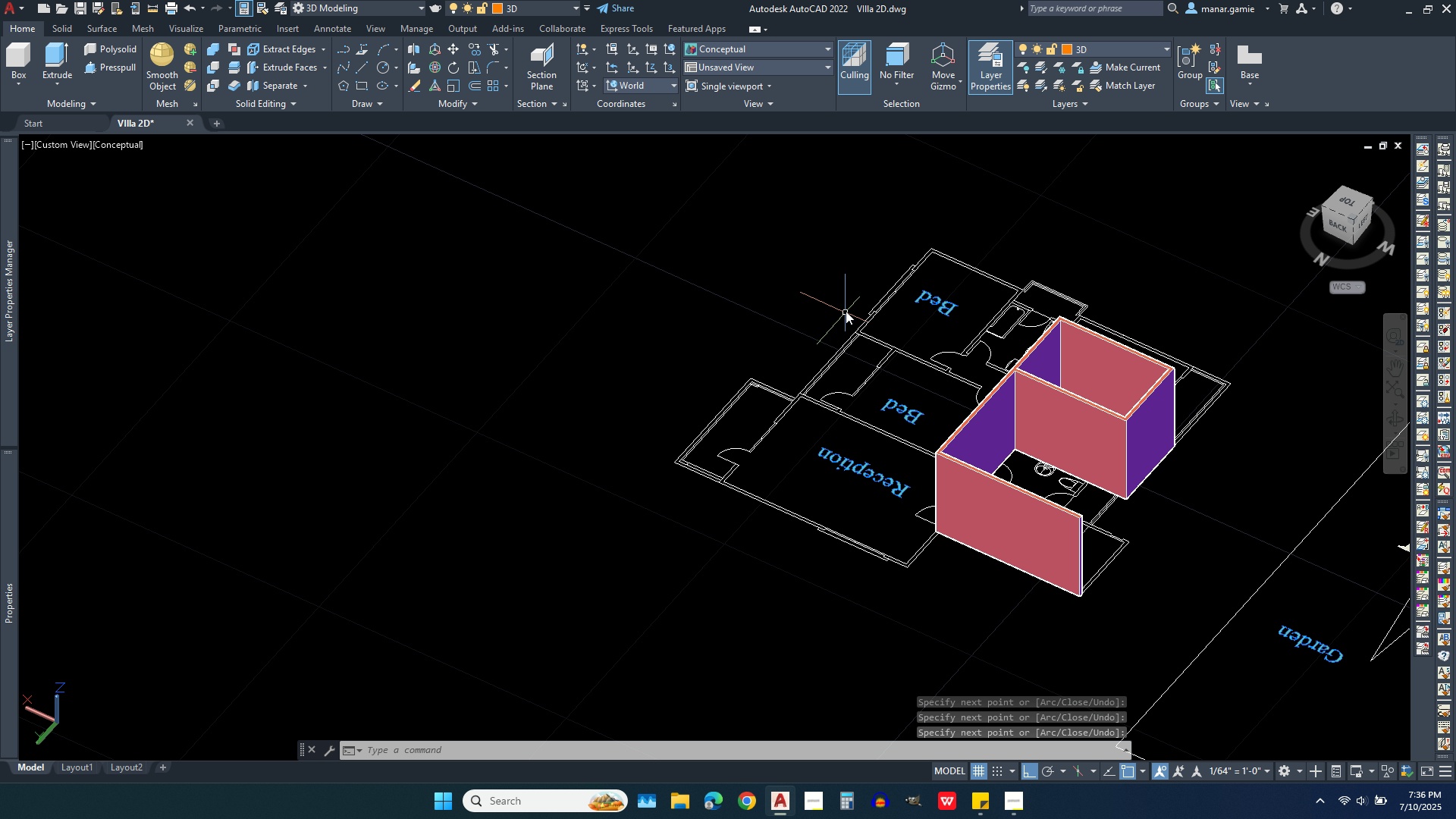 
scroll: coordinate [1068, 451], scroll_direction: up, amount: 4.0
 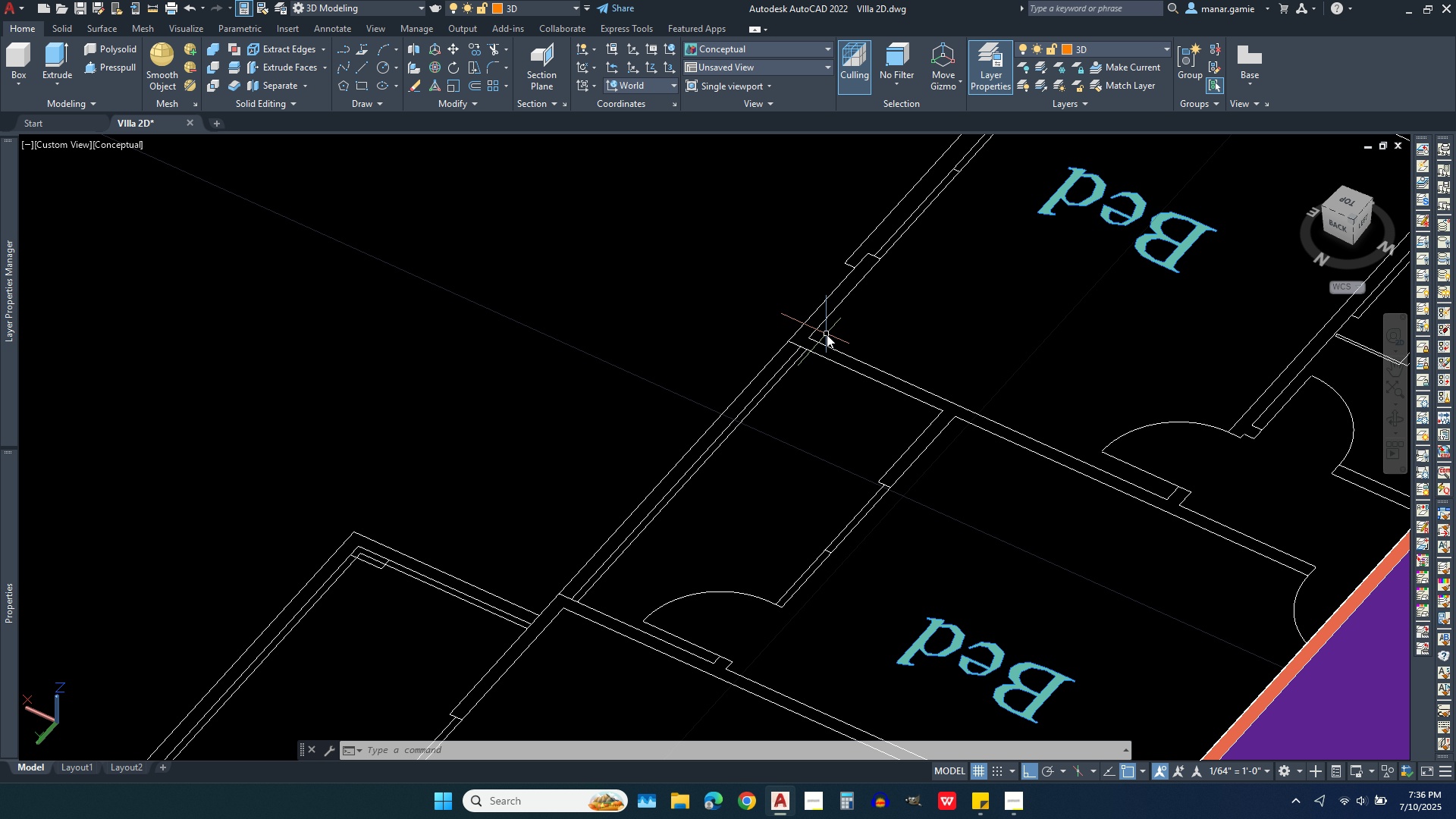 
right_click([837, 332])
 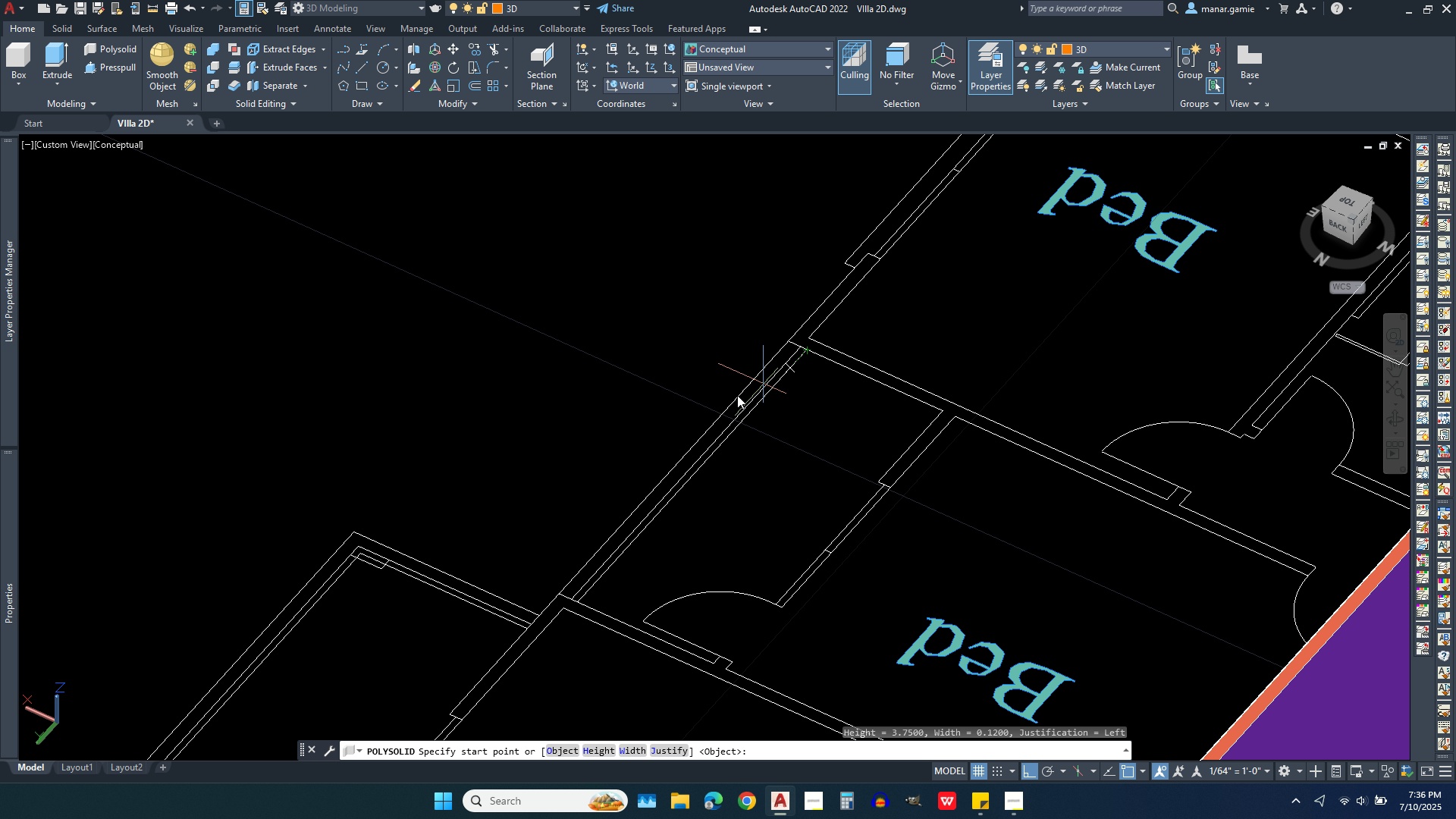 
scroll: coordinate [660, 427], scroll_direction: down, amount: 2.0
 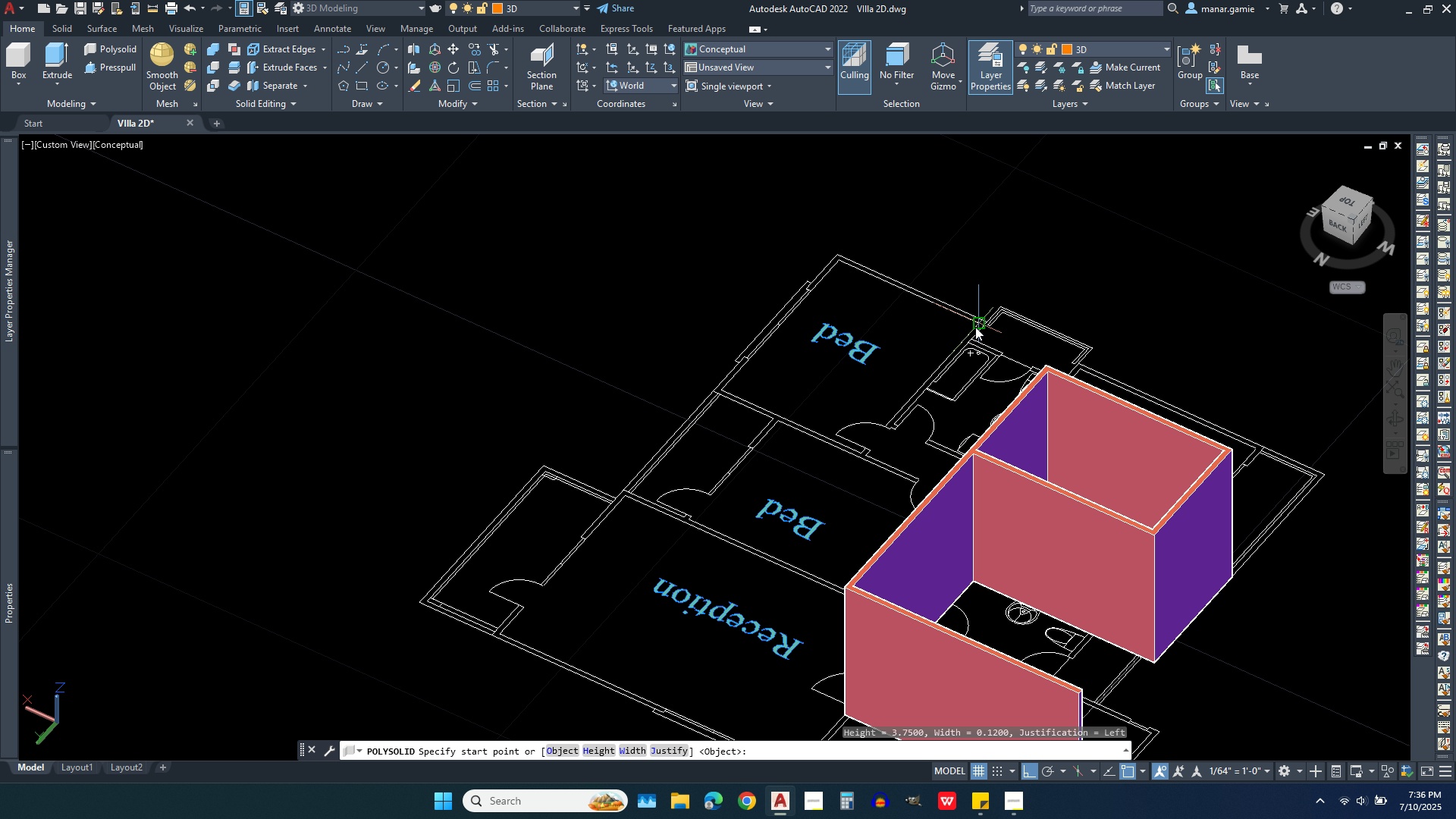 
scroll: coordinate [700, 632], scroll_direction: up, amount: 5.0
 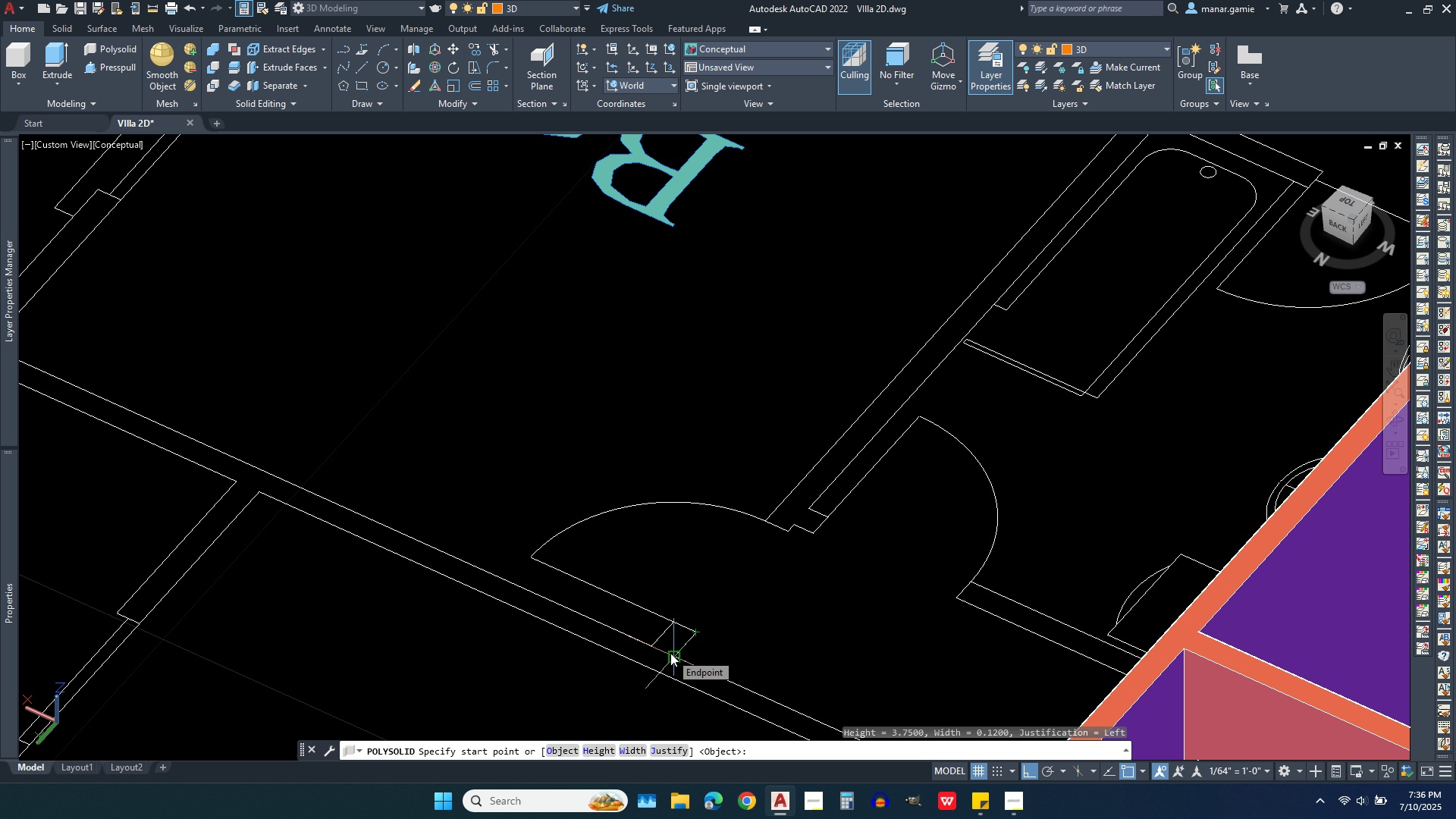 
left_click([670, 653])
 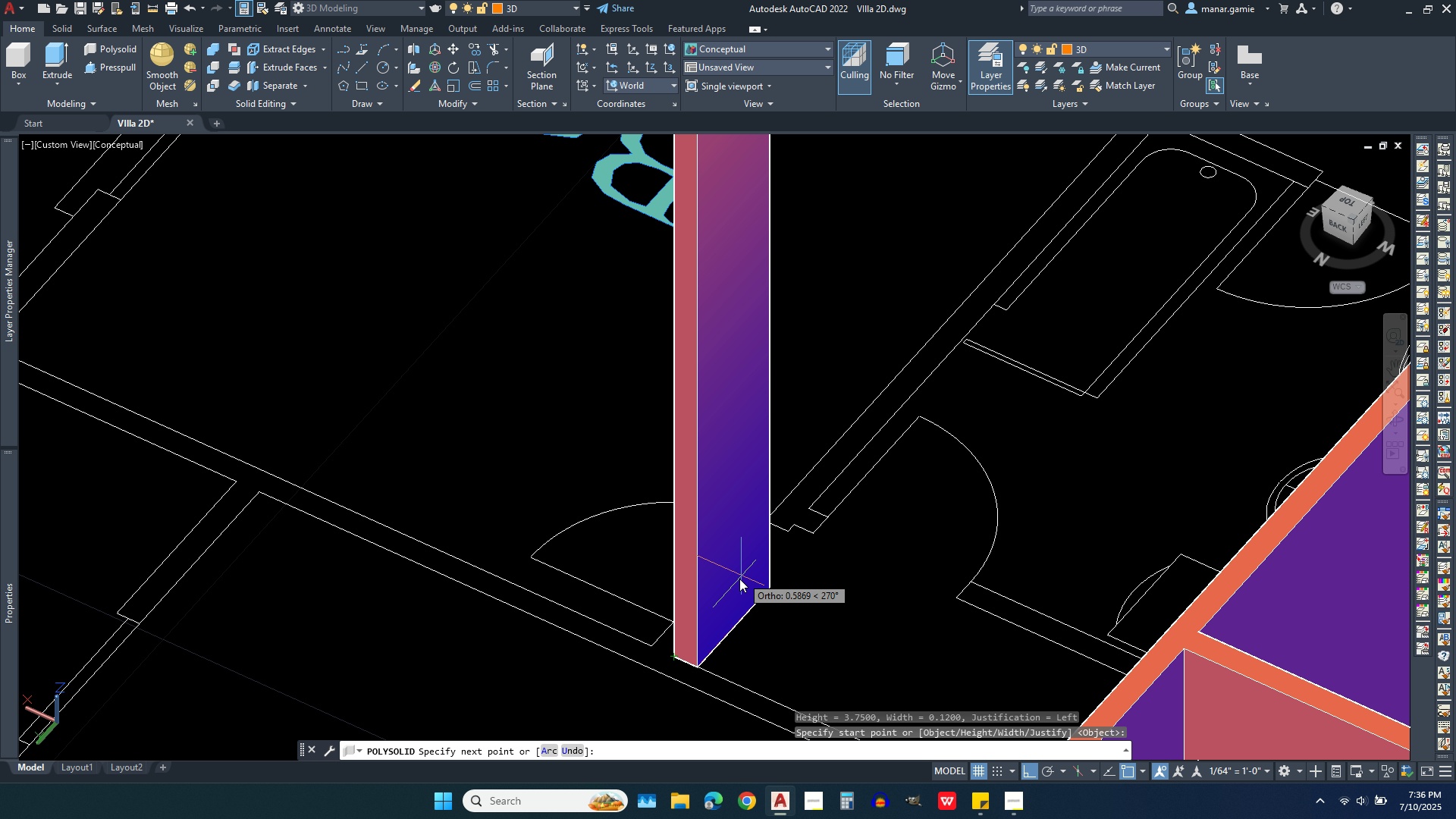 
key(Escape)
 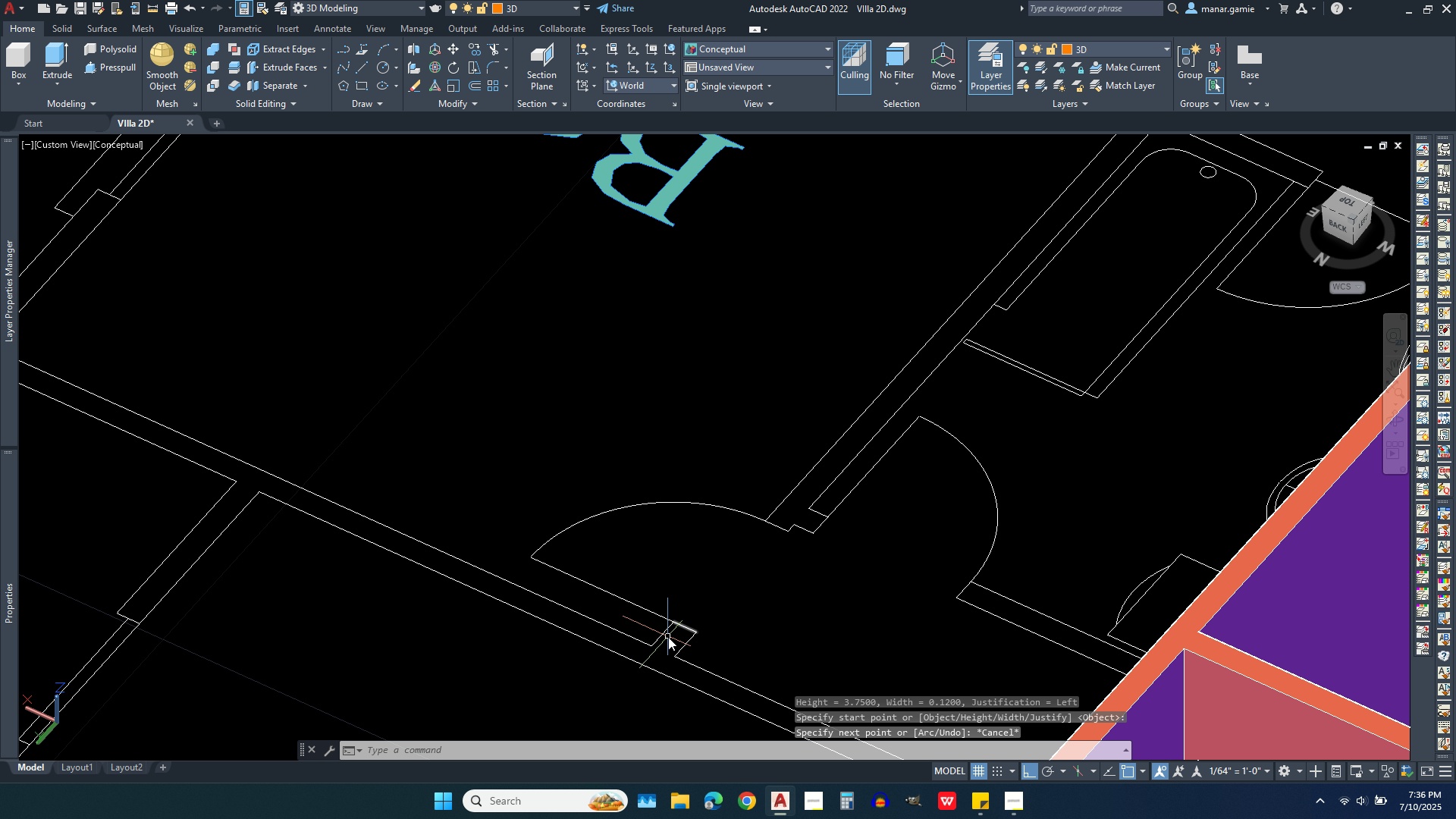 
right_click([665, 637])
 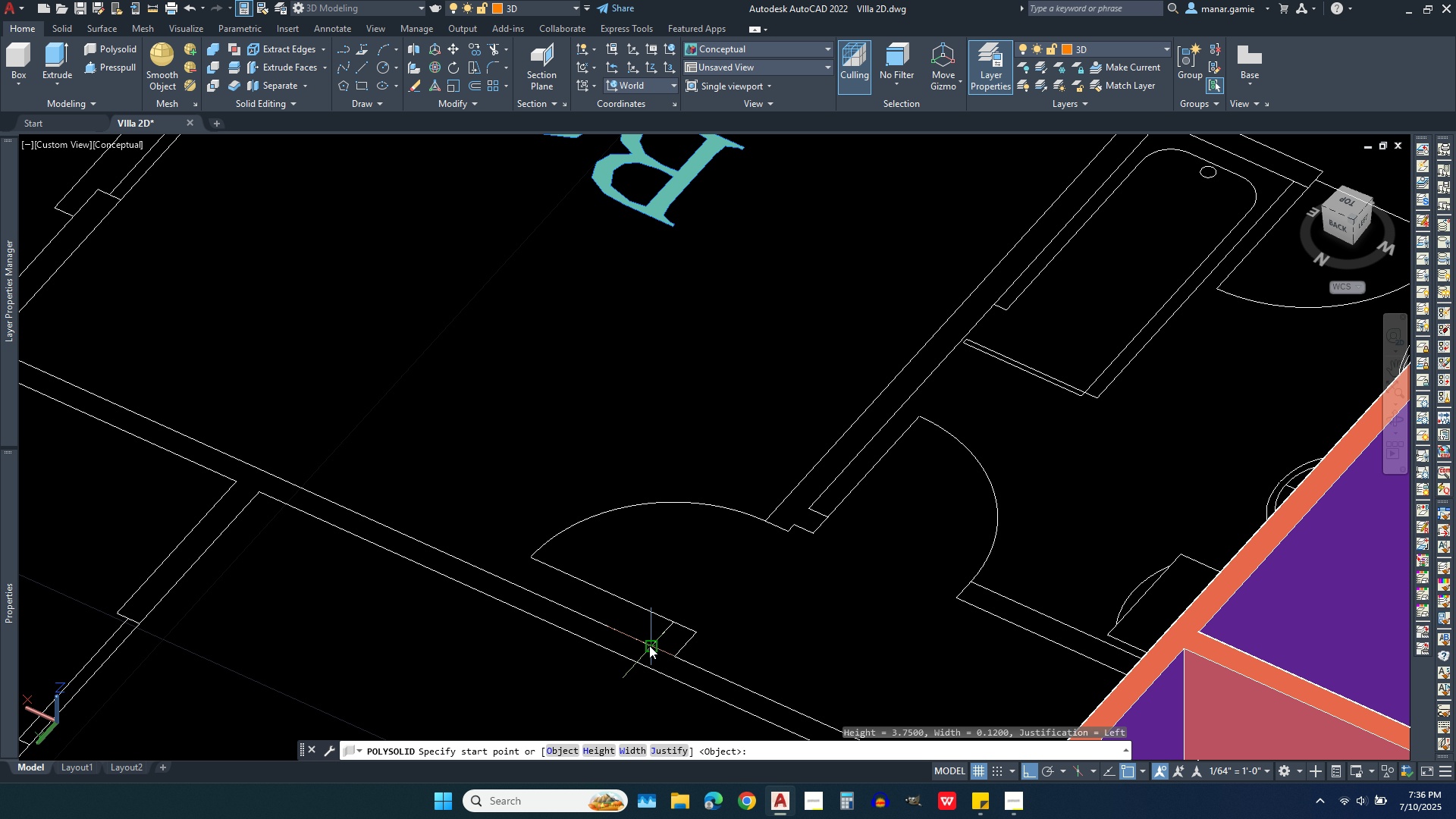 
left_click([649, 645])
 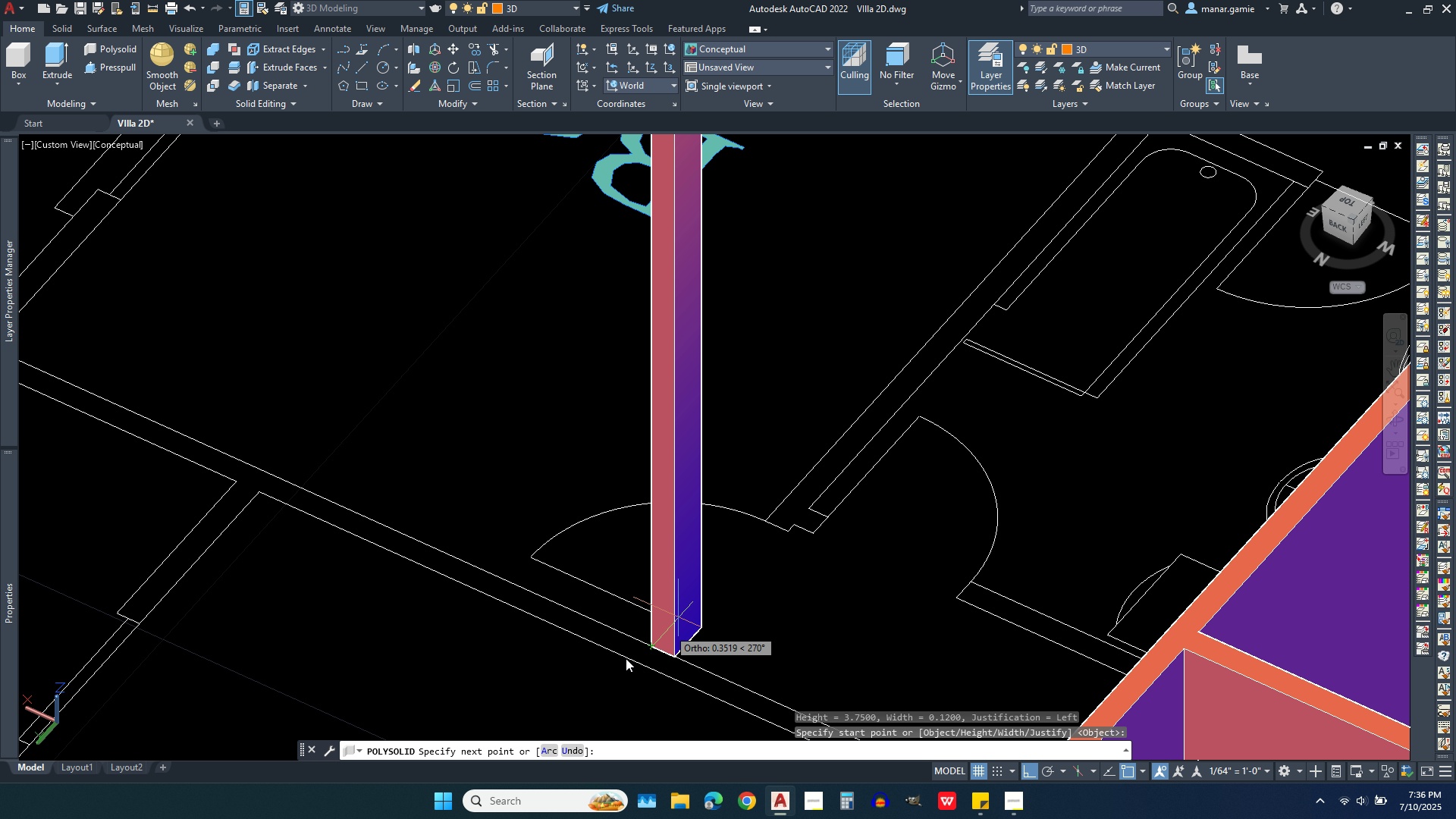 
scroll: coordinate [615, 669], scroll_direction: down, amount: 1.0
 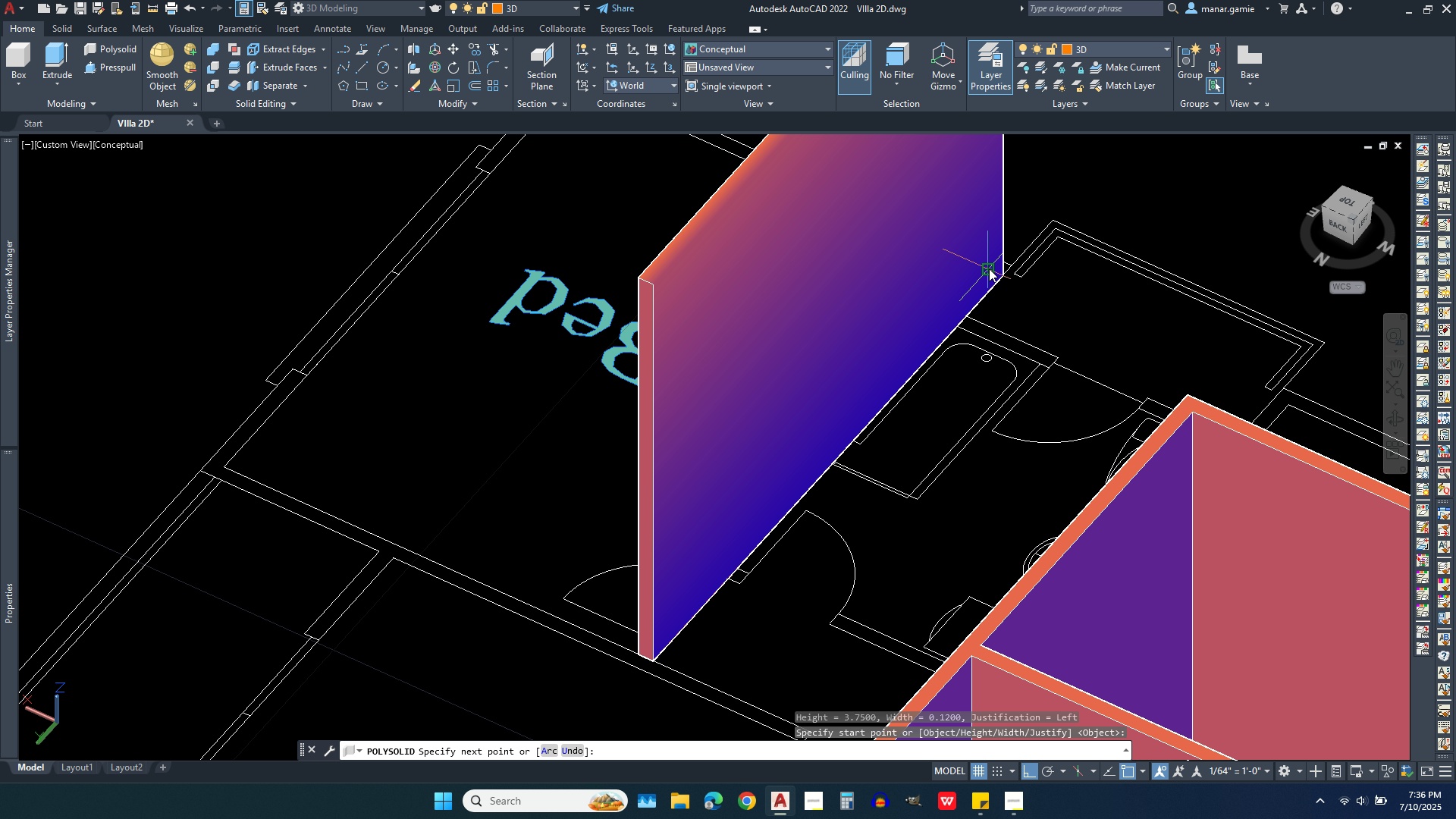 
left_click([989, 268])
 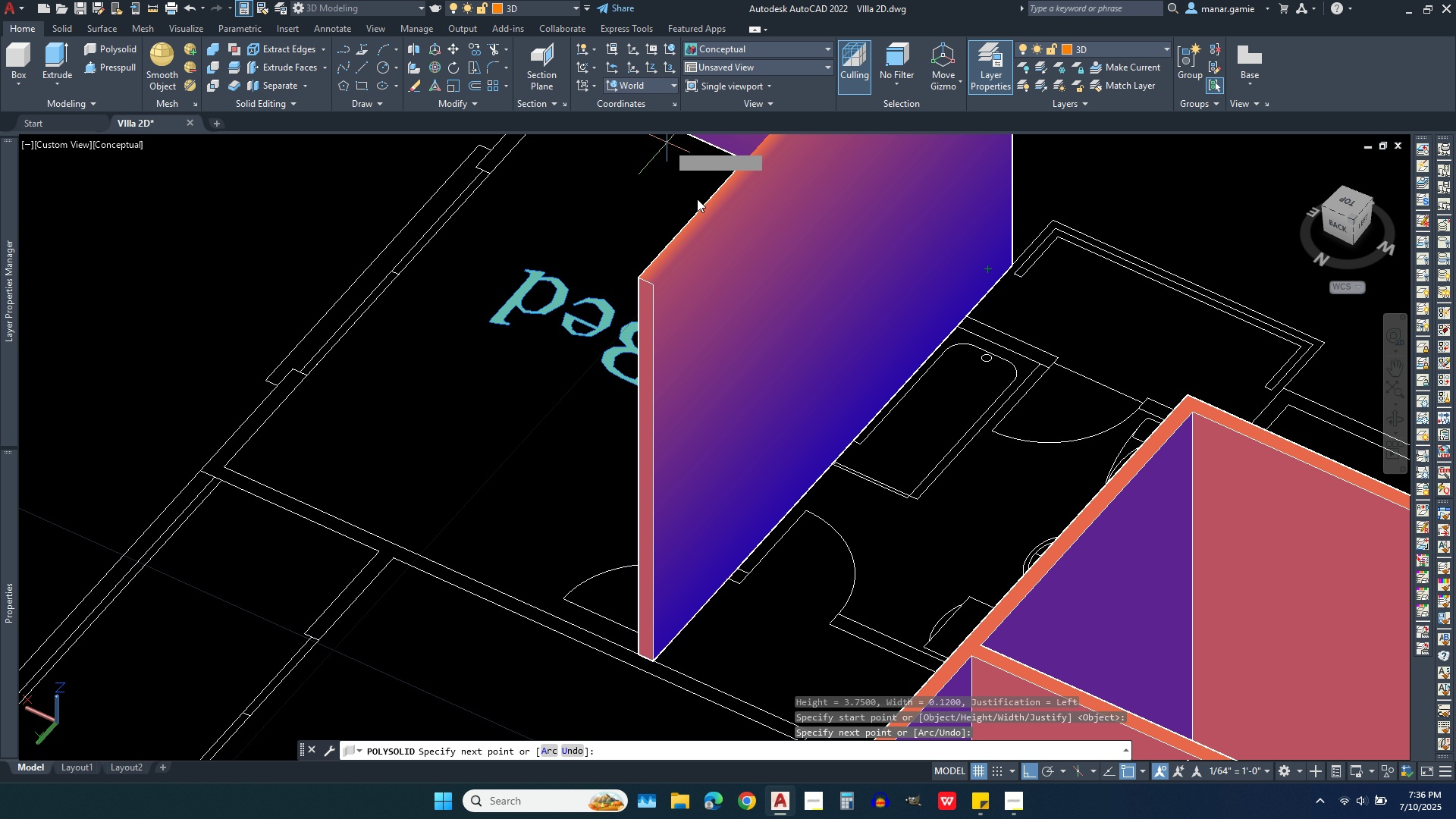 
scroll: coordinate [798, 366], scroll_direction: down, amount: 2.0
 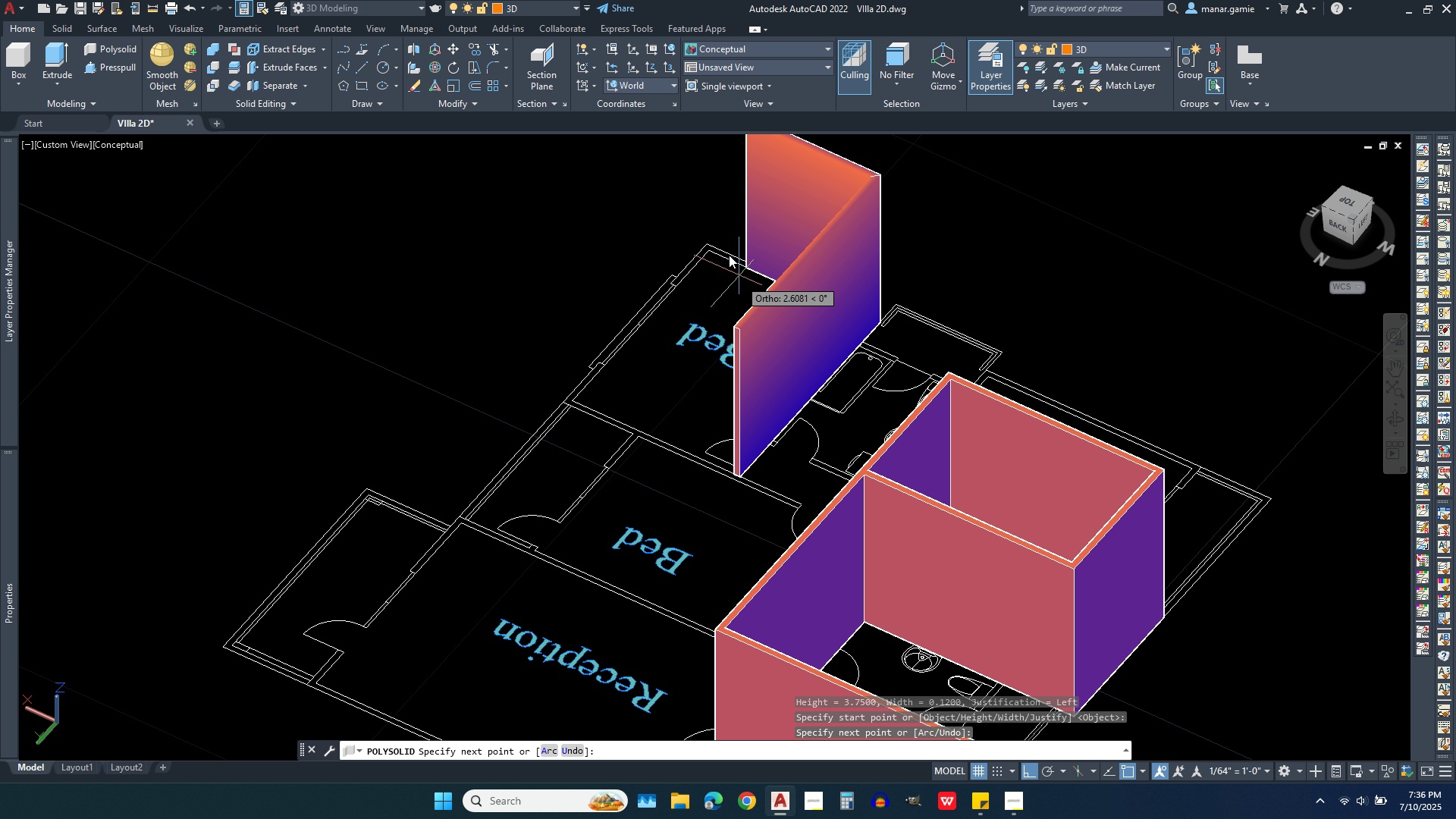 
scroll: coordinate [718, 239], scroll_direction: up, amount: 4.0
 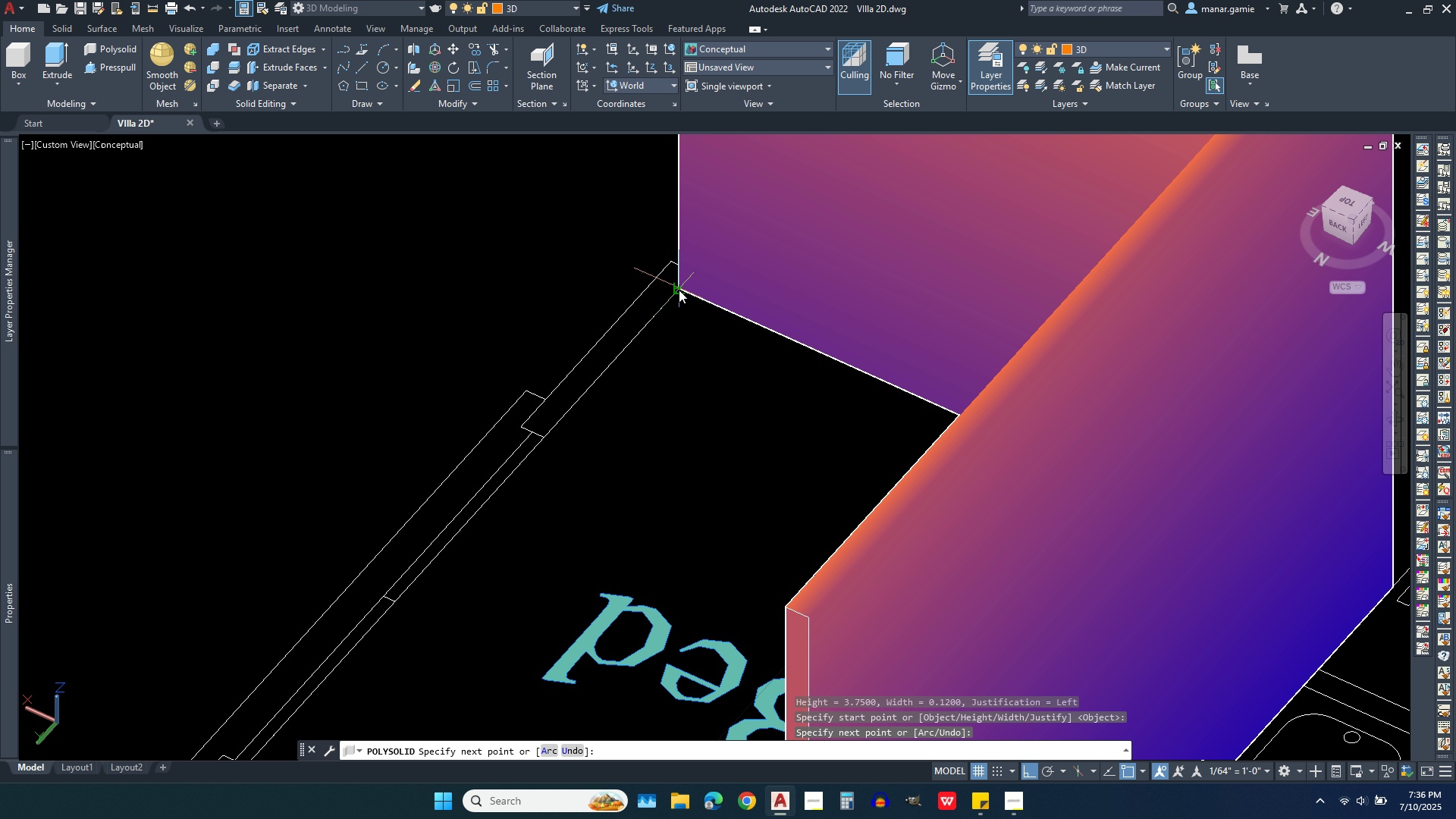 
left_click([679, 290])
 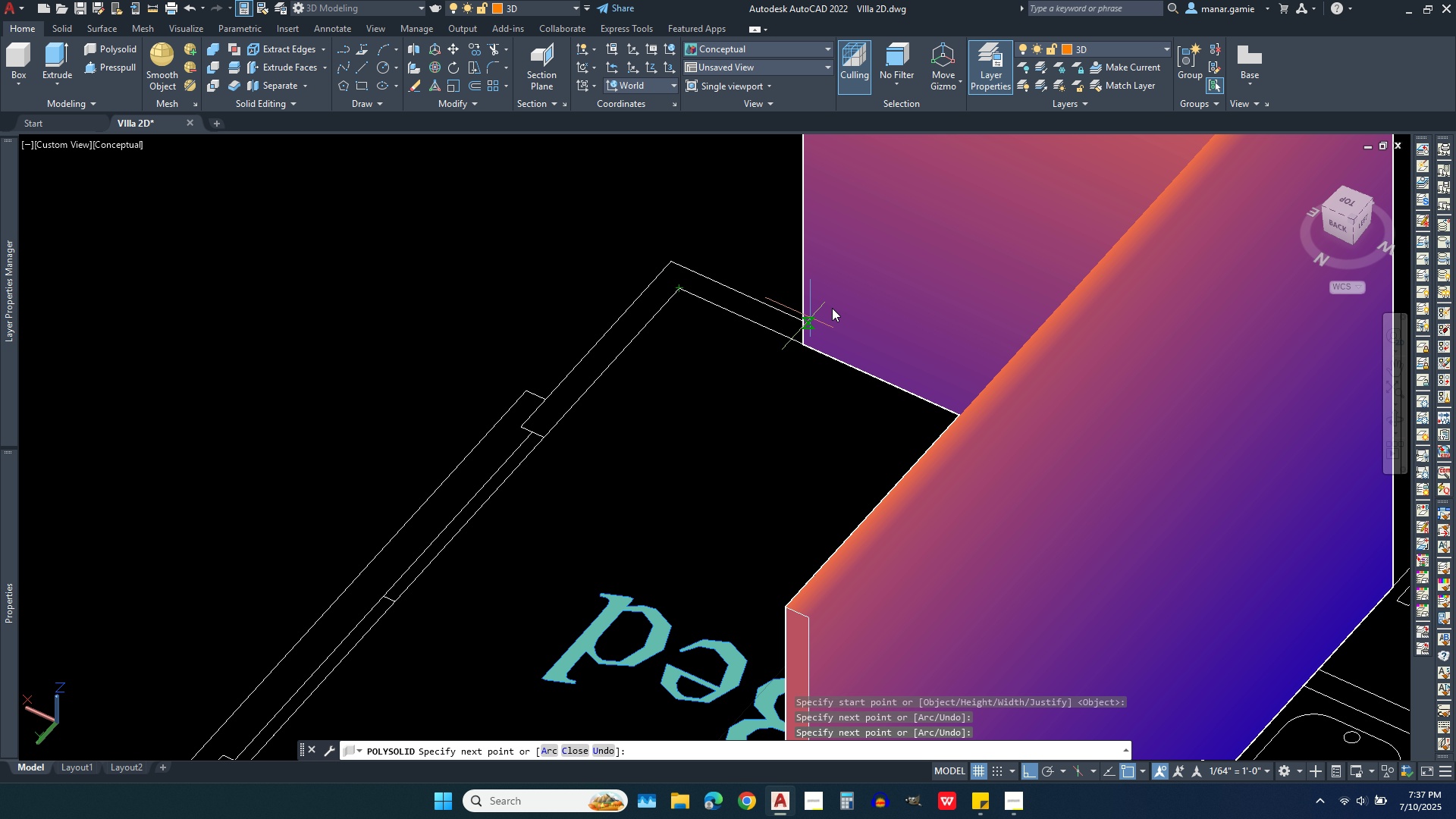 
scroll: coordinate [901, 271], scroll_direction: down, amount: 2.0
 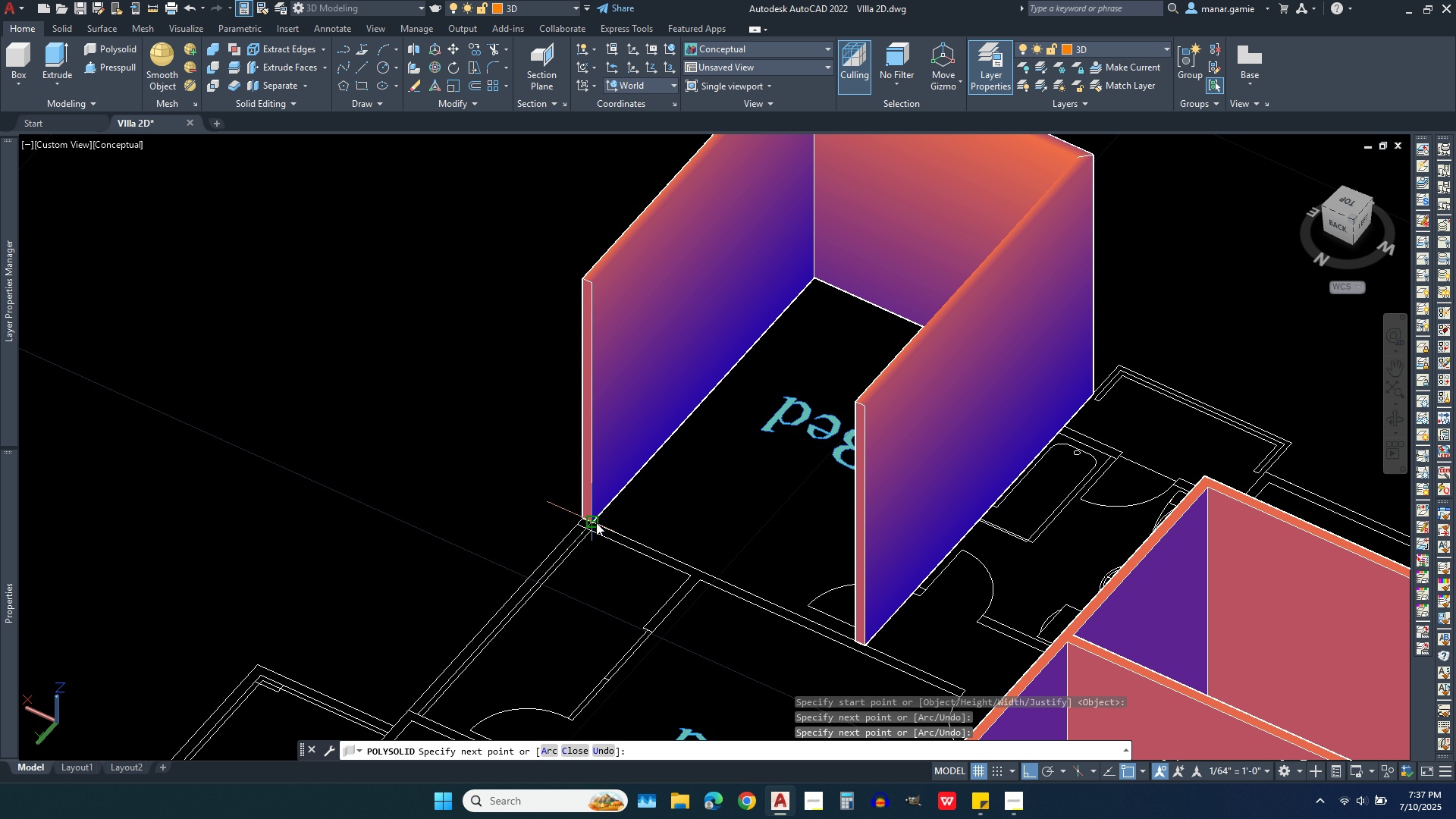 
left_click([596, 522])
 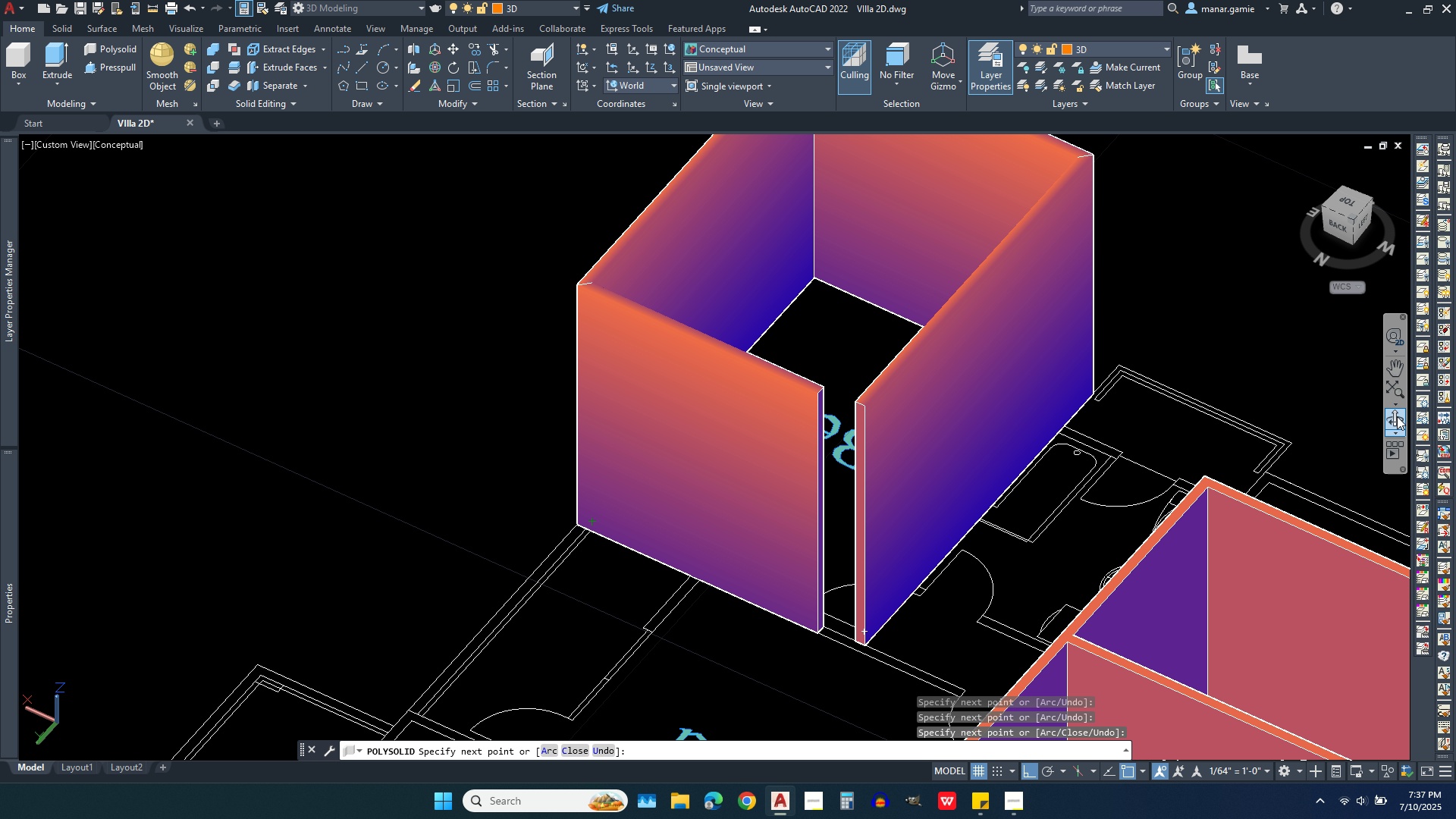 
left_click([1394, 417])